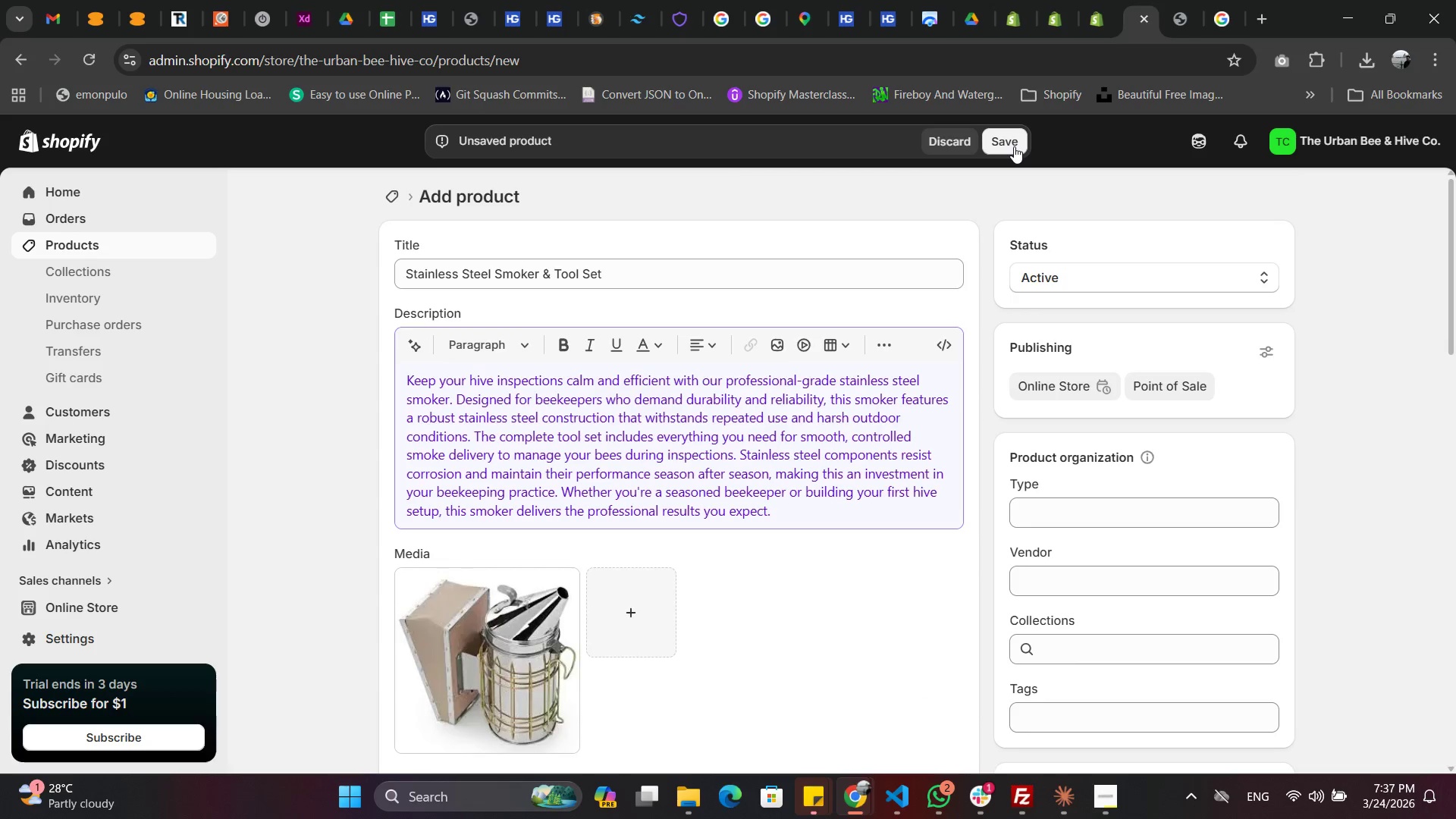 
left_click([1014, 146])
 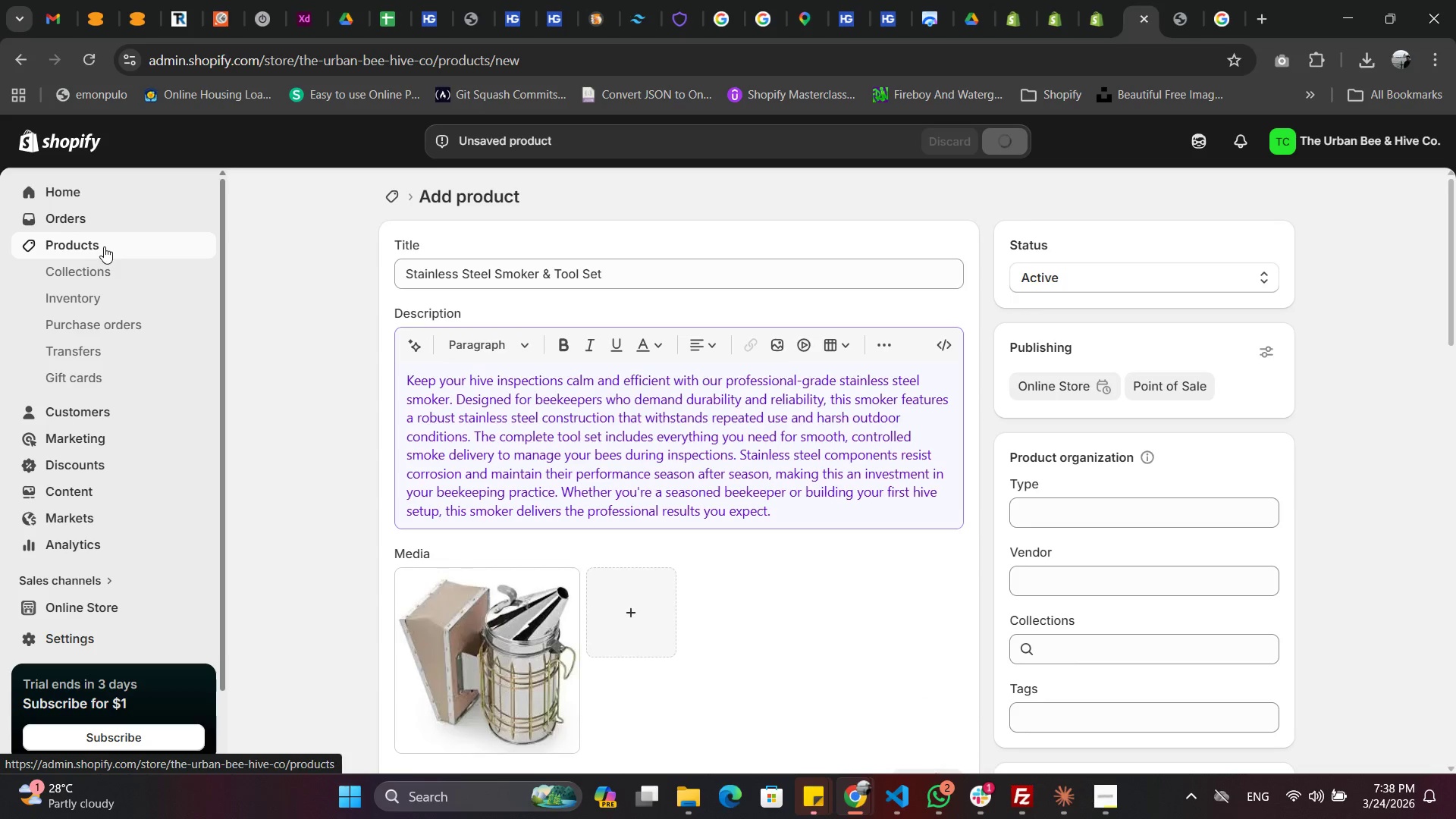 
wait(10.03)
 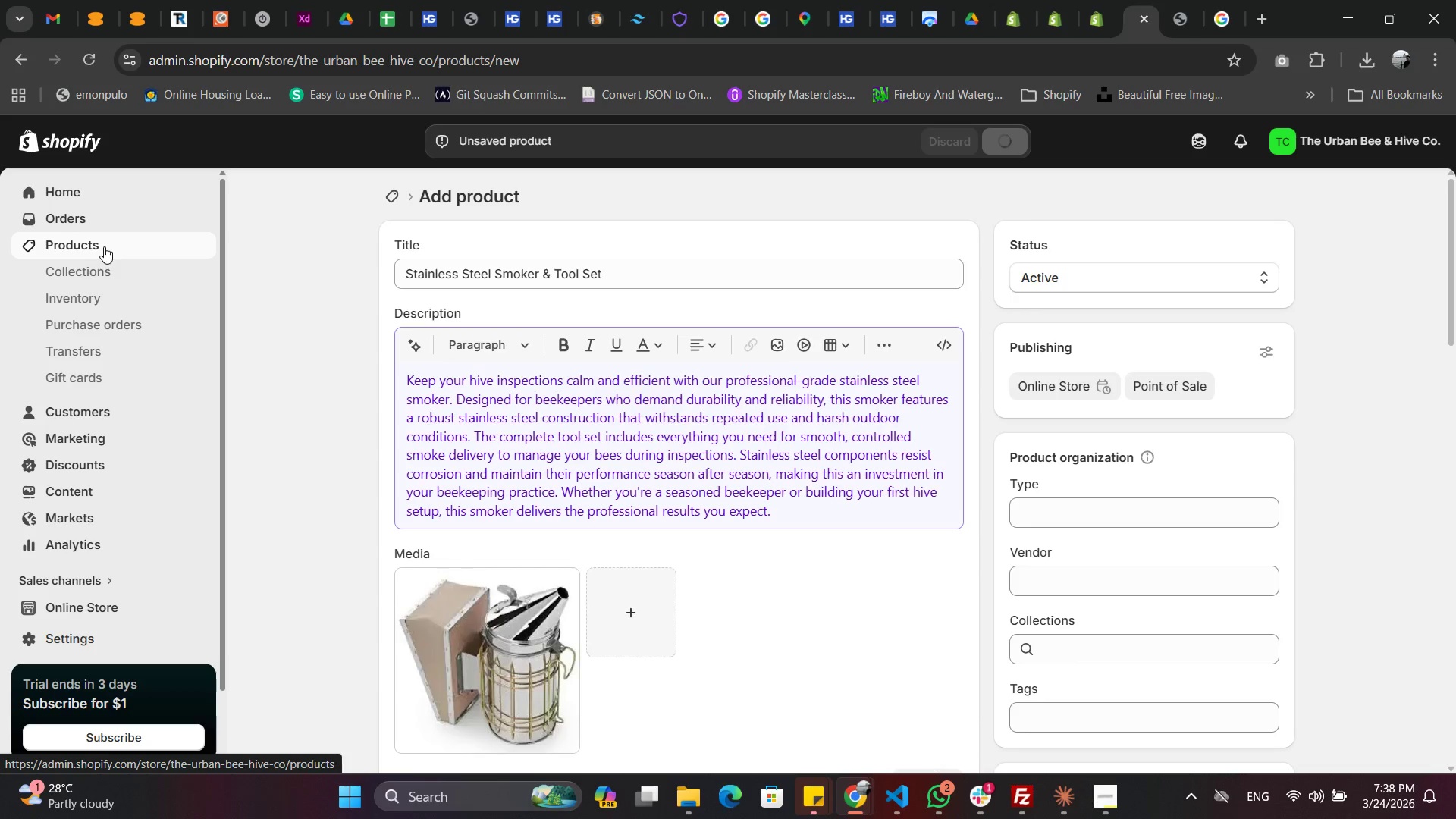 
left_click([490, 285])
 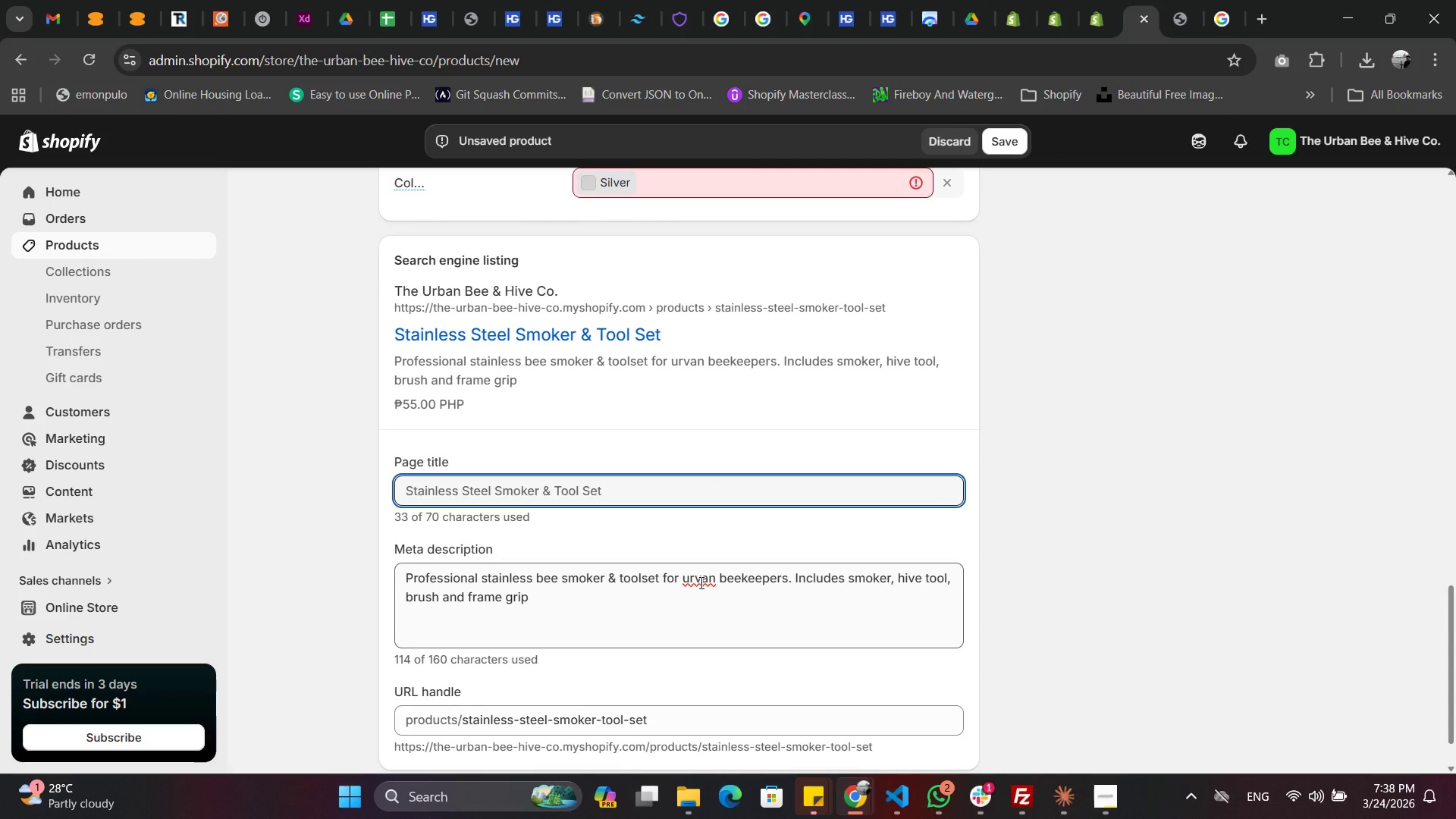 
left_click([700, 582])
 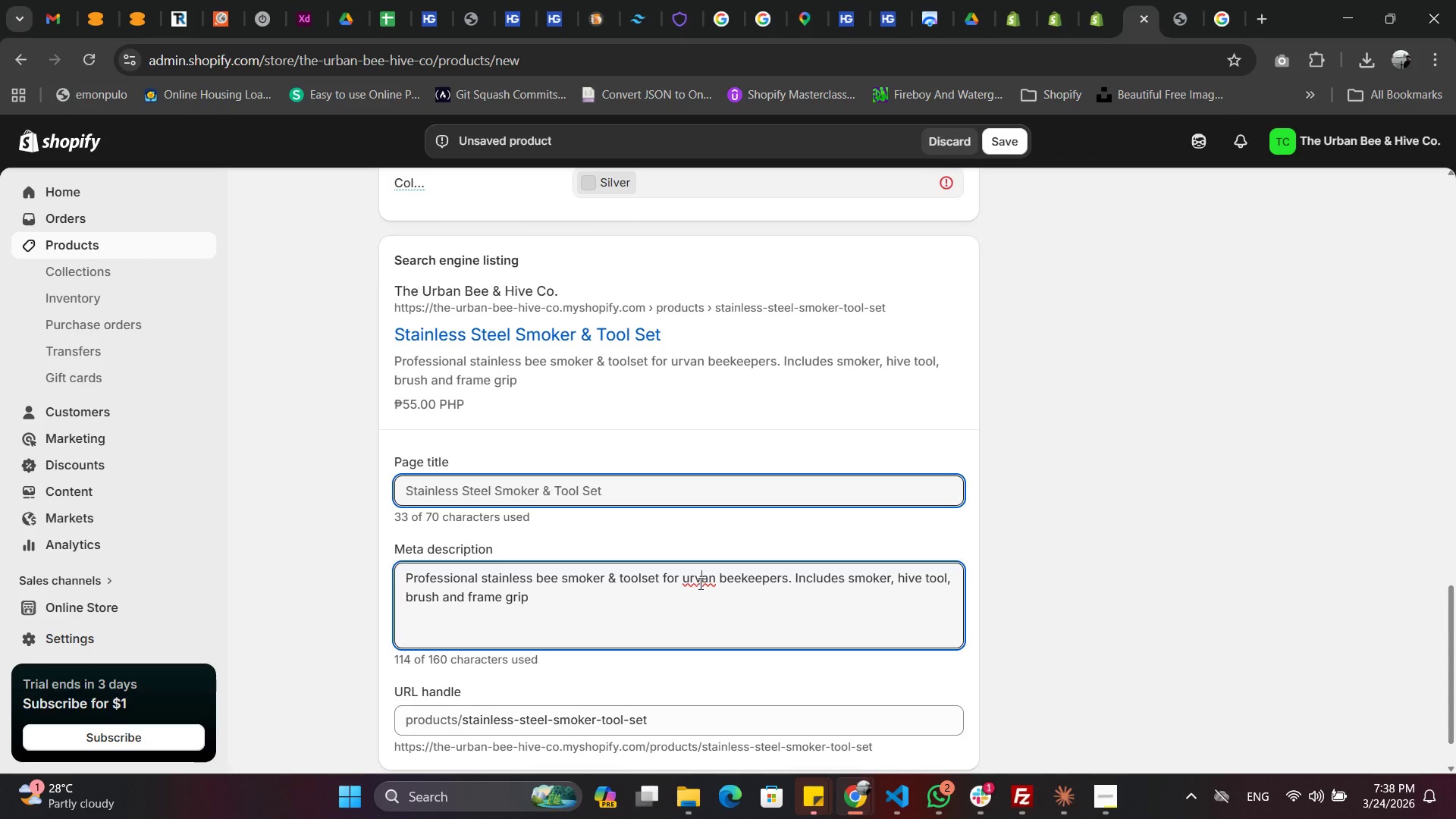 
right_click([699, 583])
 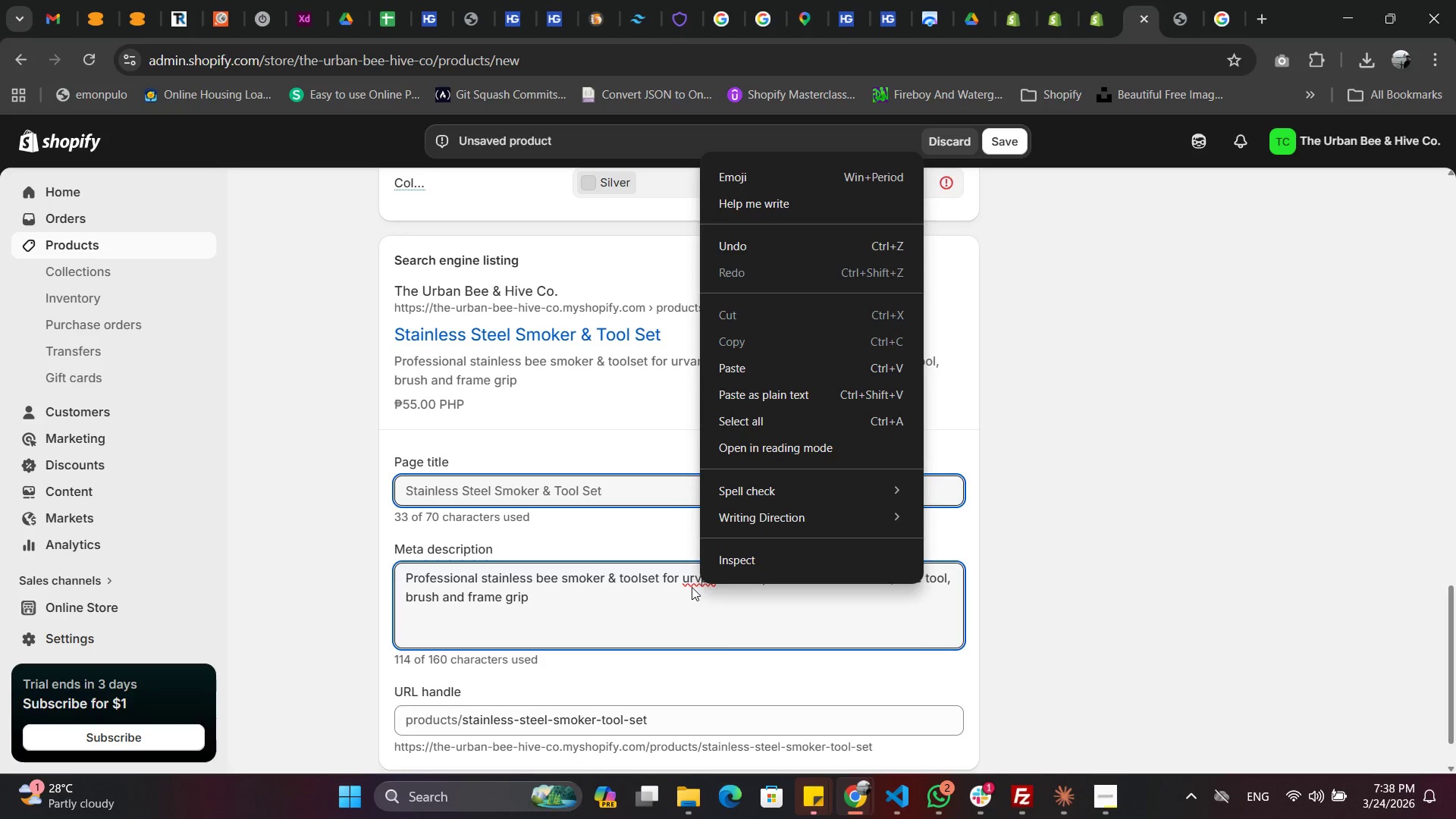 
left_click([685, 582])
 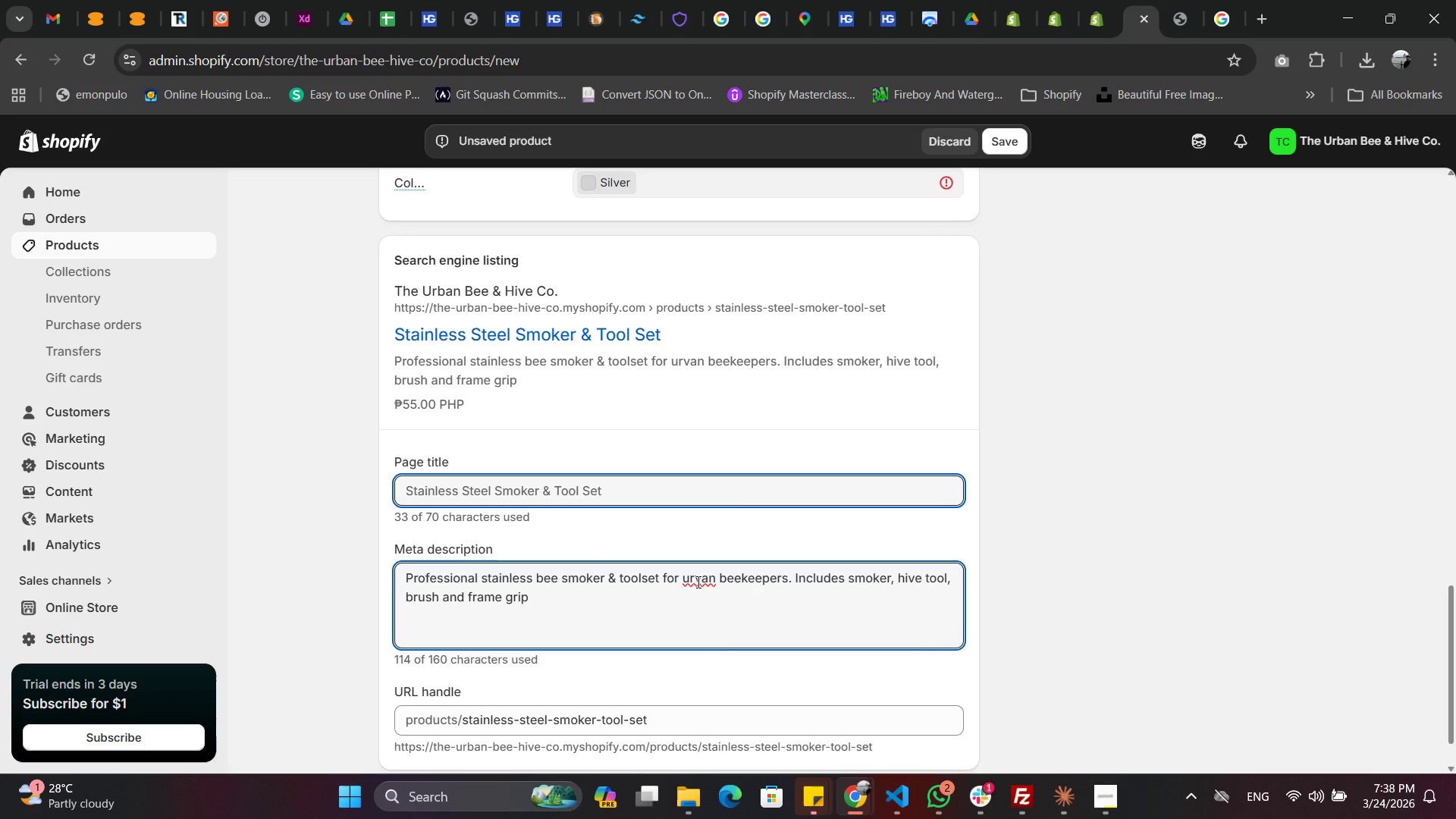 
right_click([697, 582])
 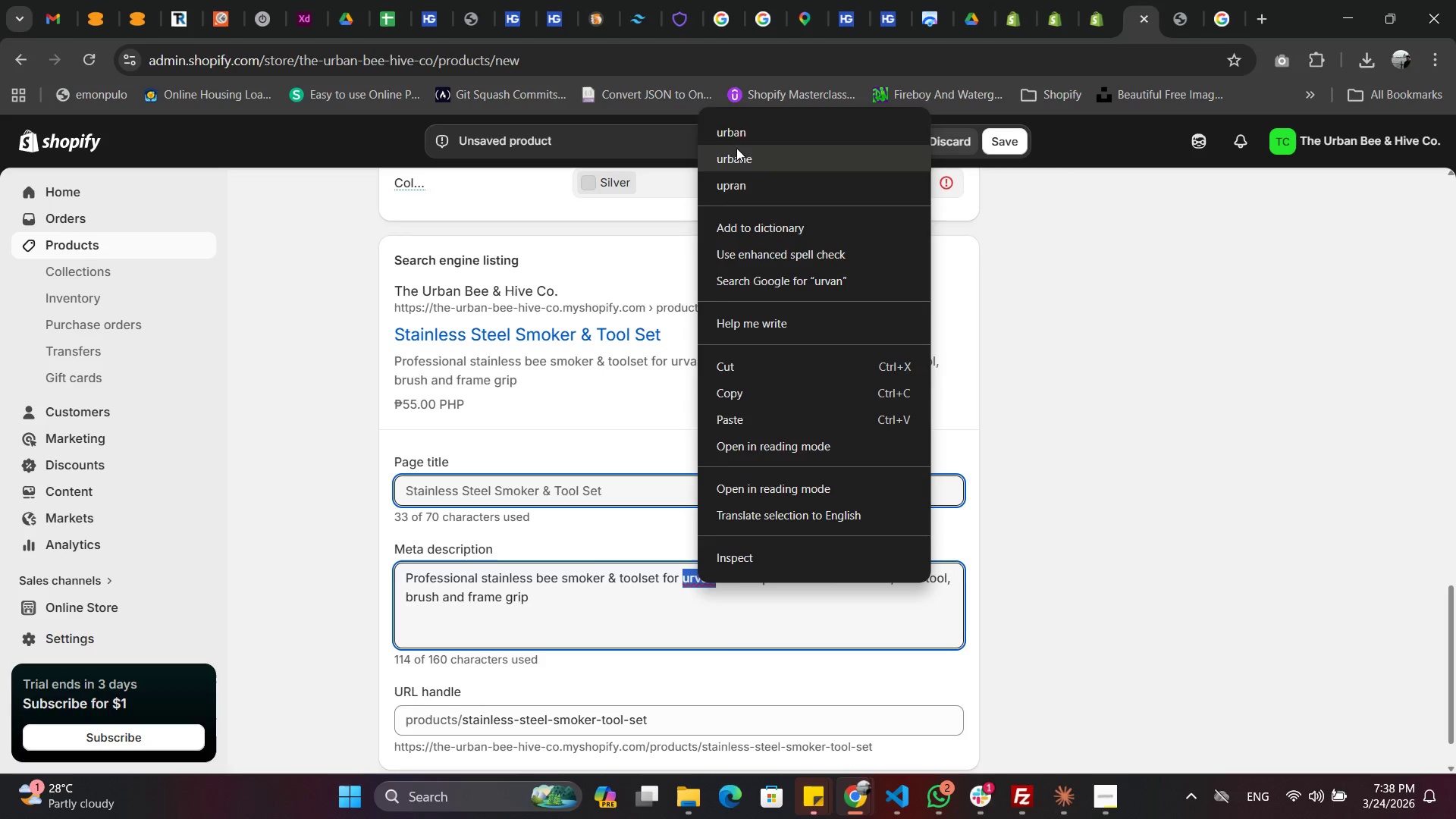 
left_click([739, 135])
 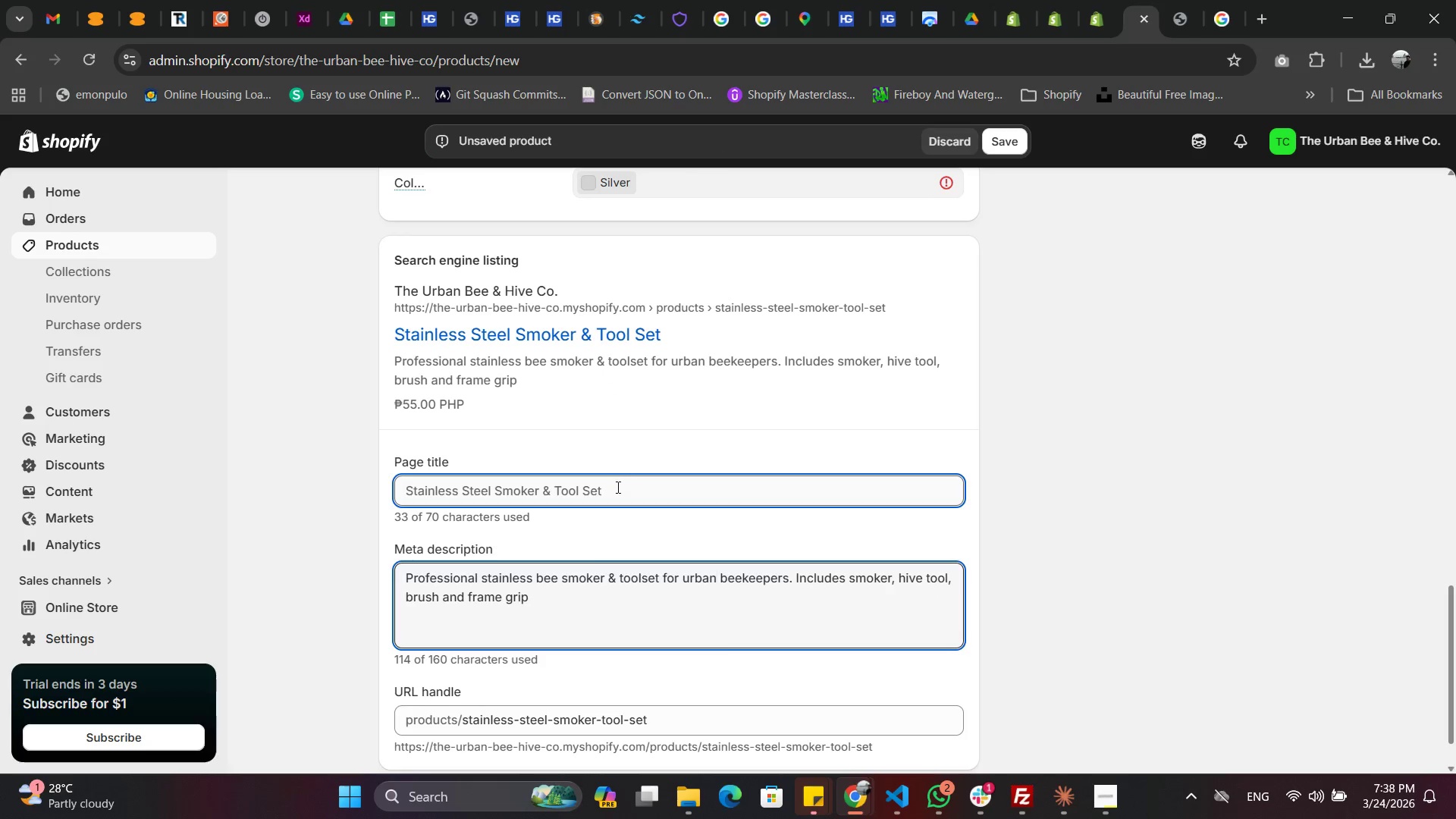 
left_click([617, 487])
 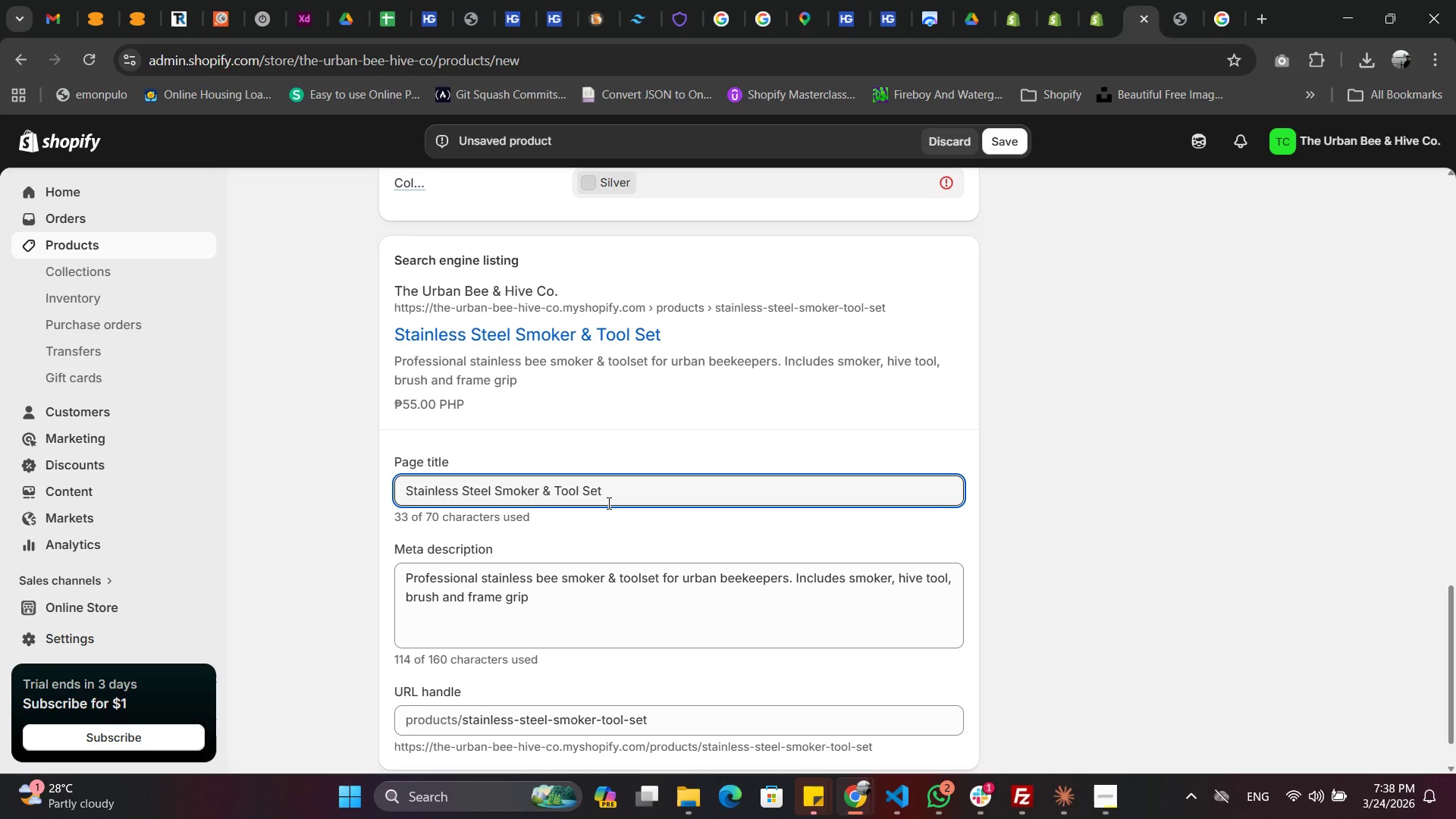 
key(Space)
 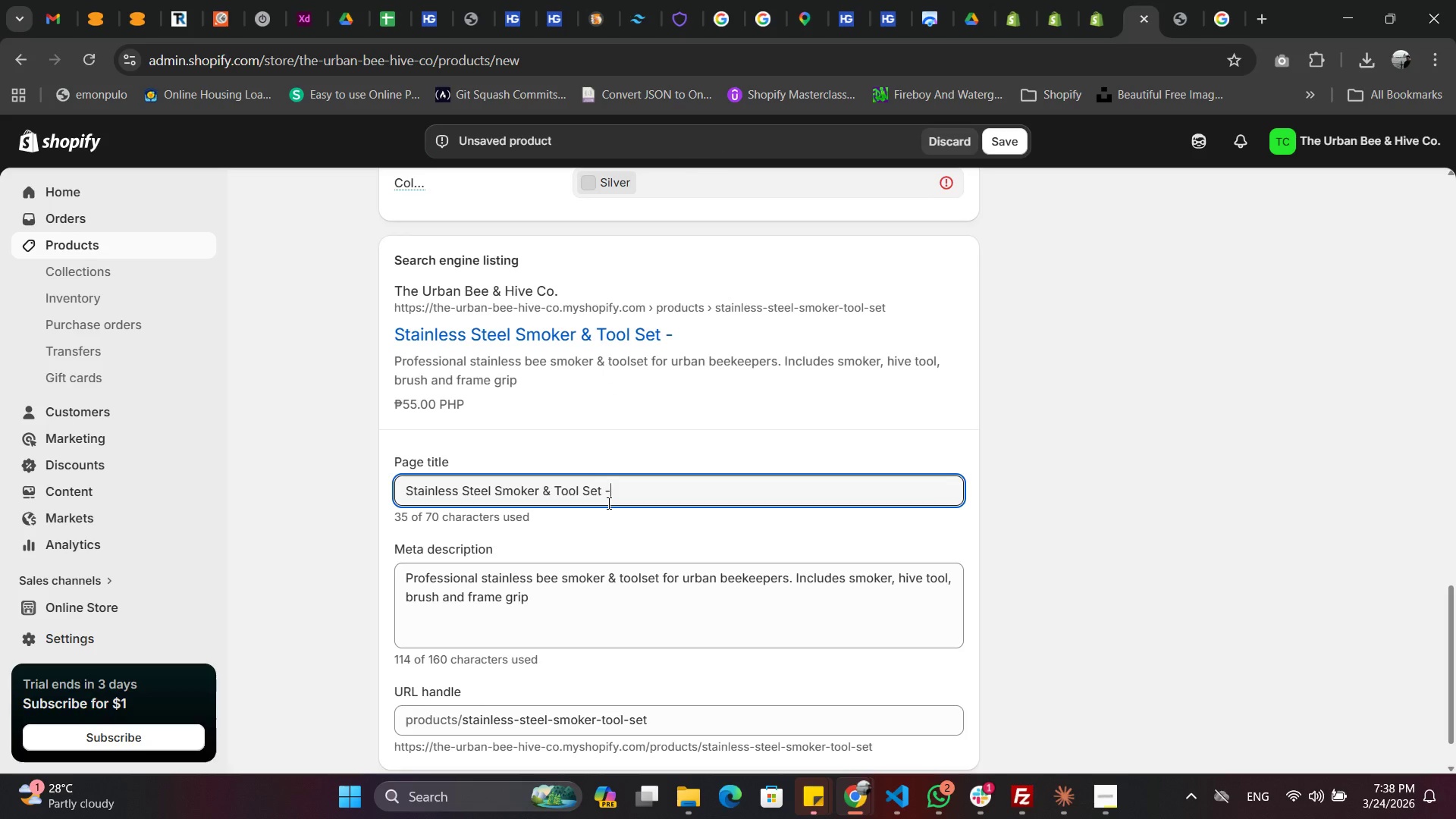 
key(Minus)
 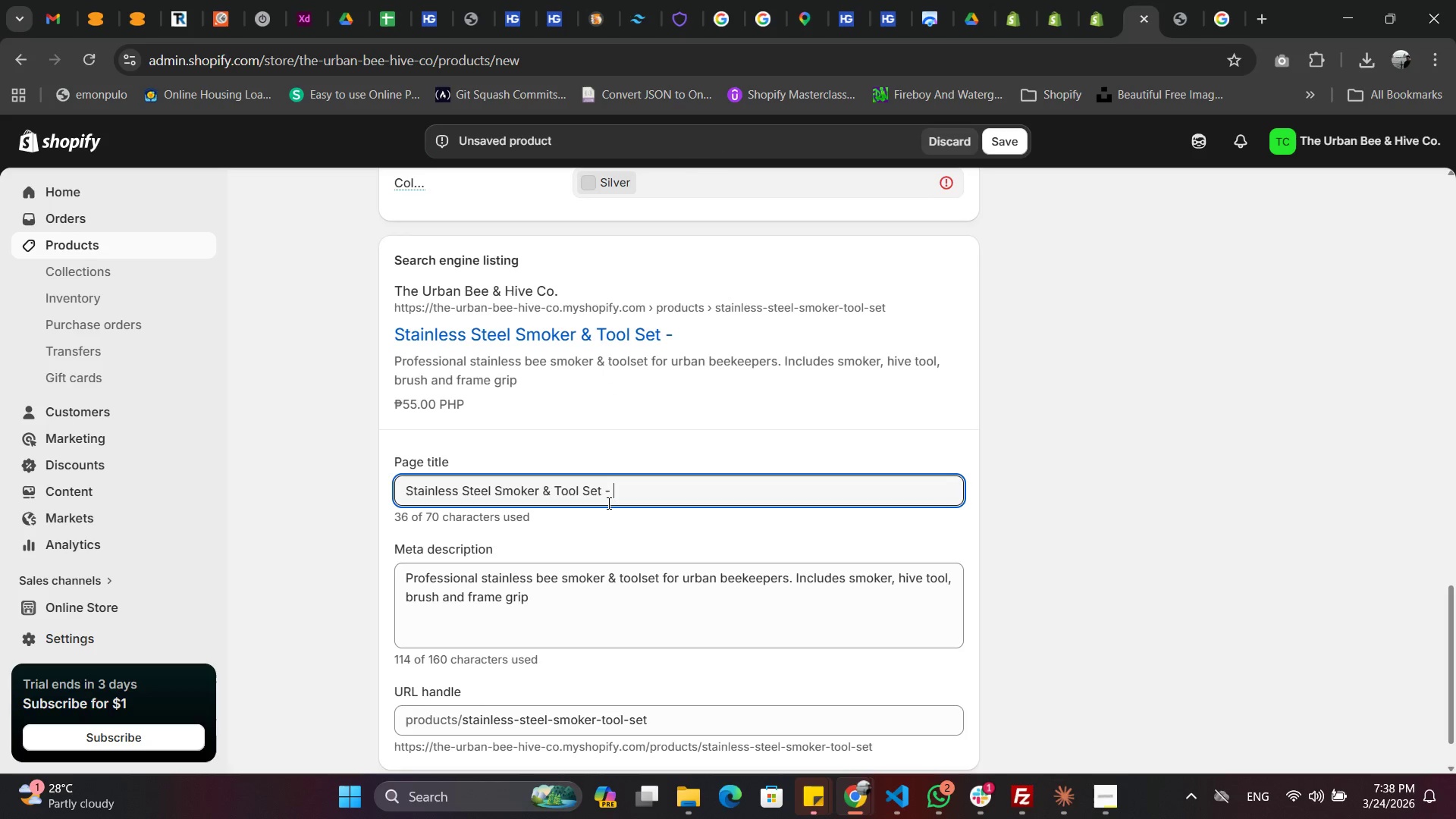 
key(Space)
 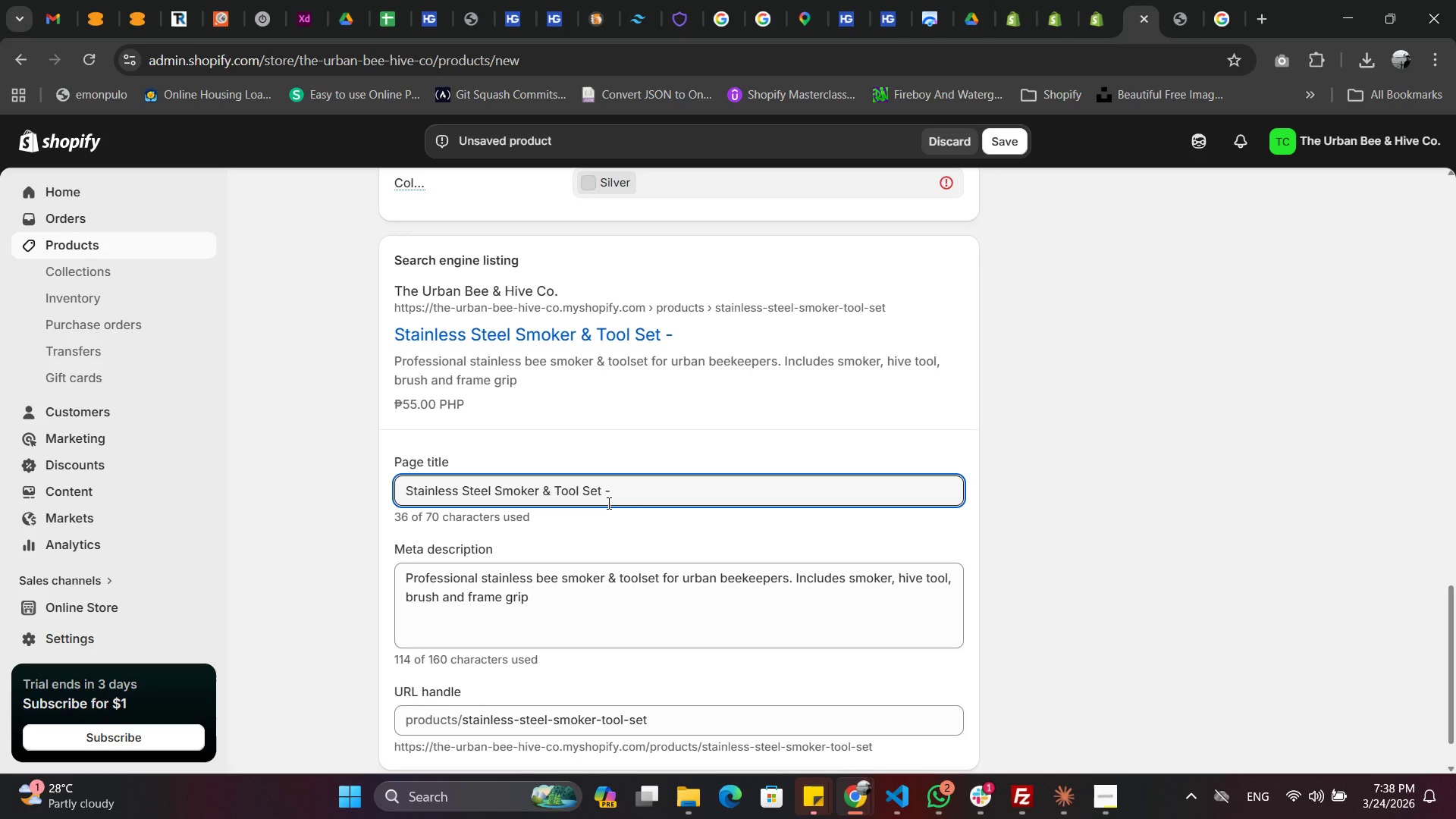 
type(Urban Hive Management)
 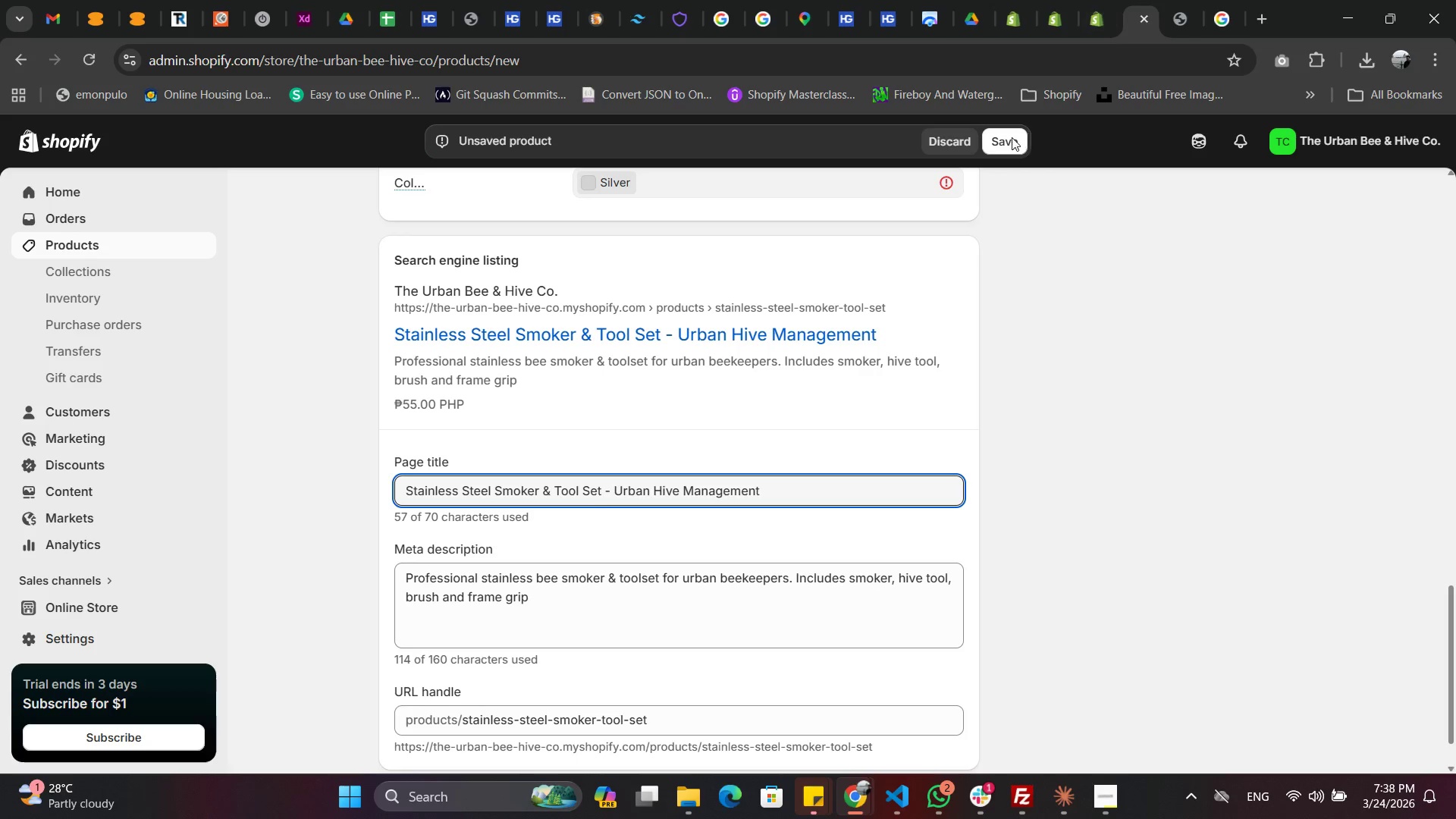 
left_click([1012, 137])
 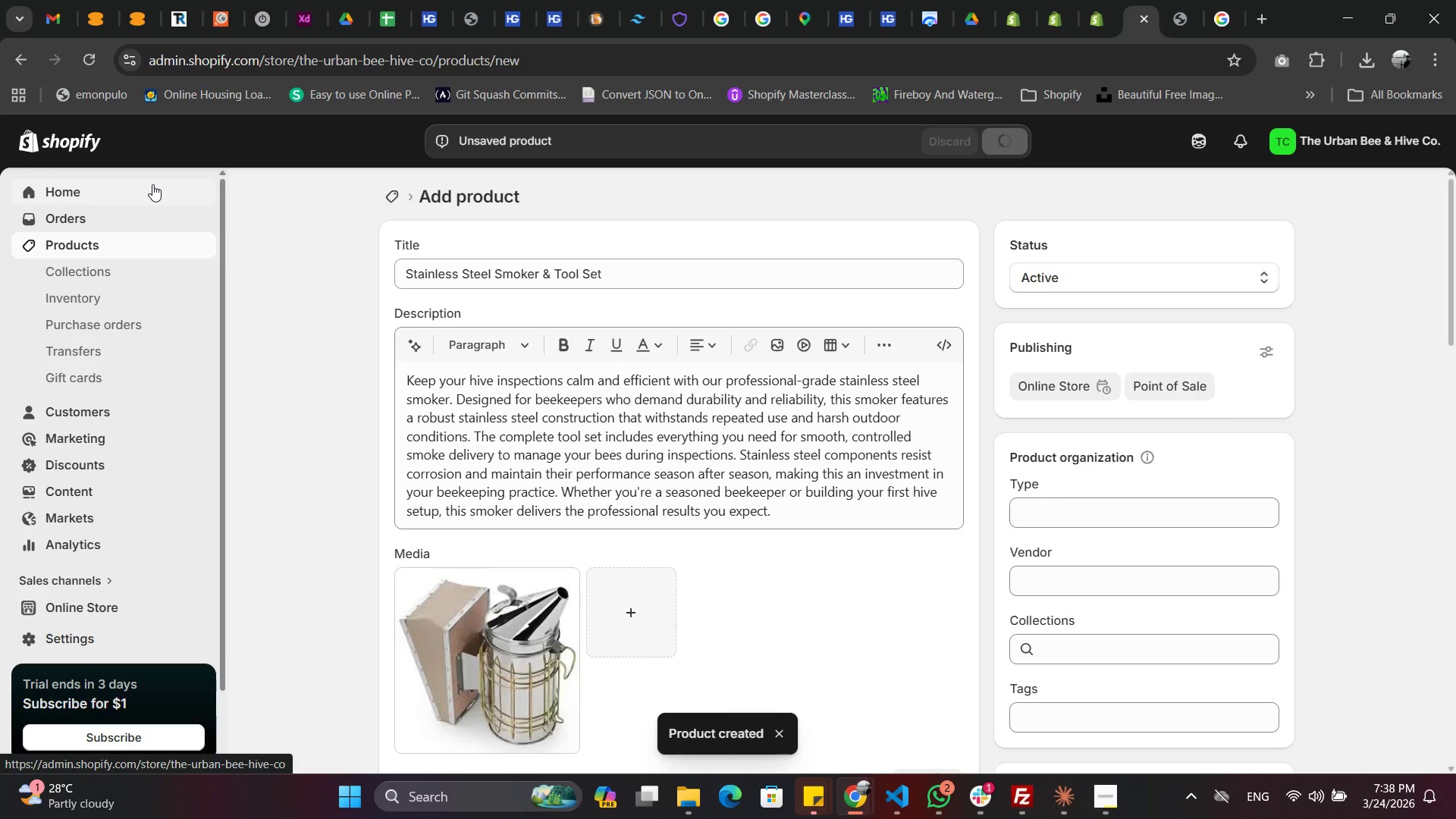 
wait(13.92)
 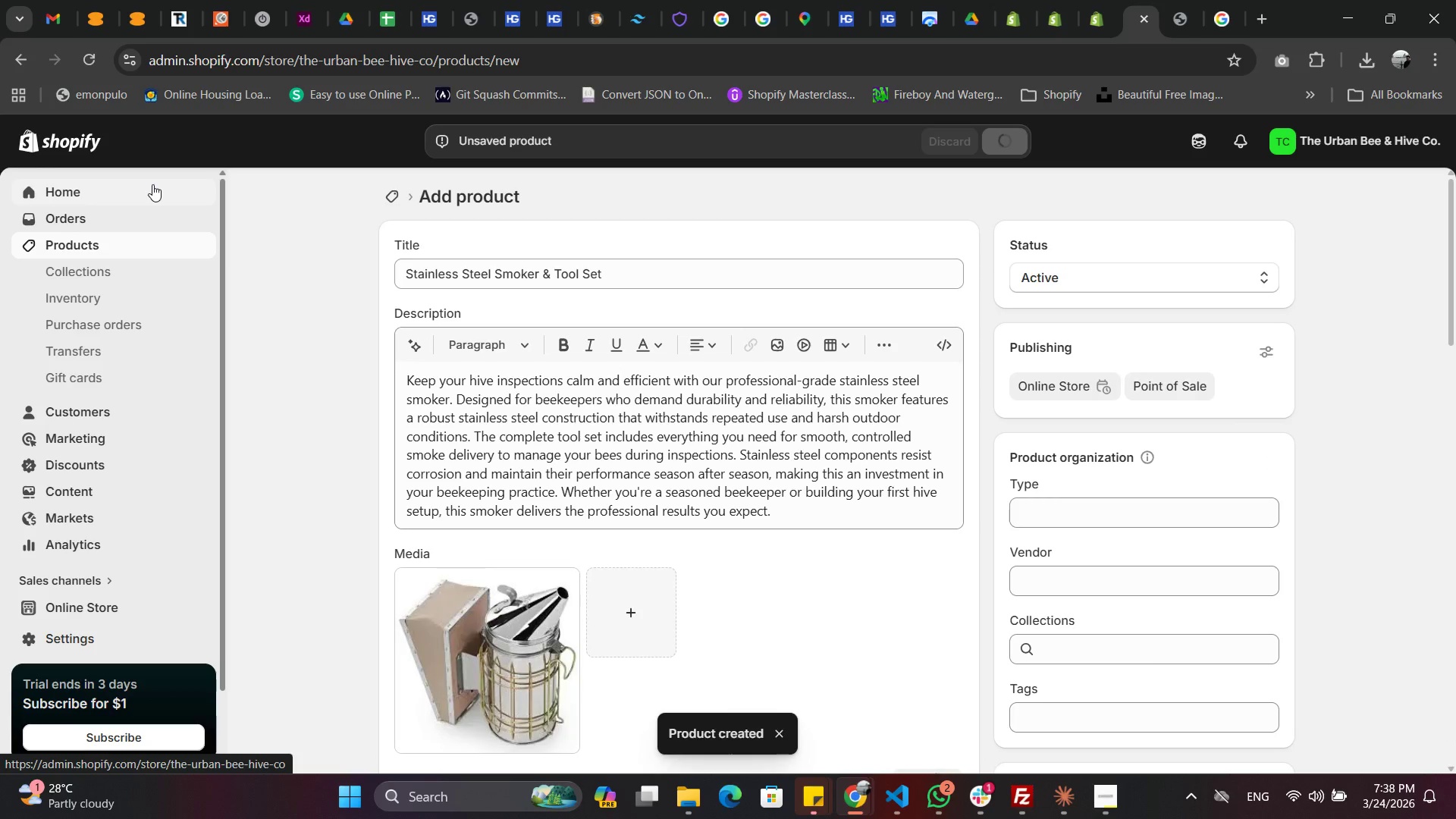 
left_click([83, 244])
 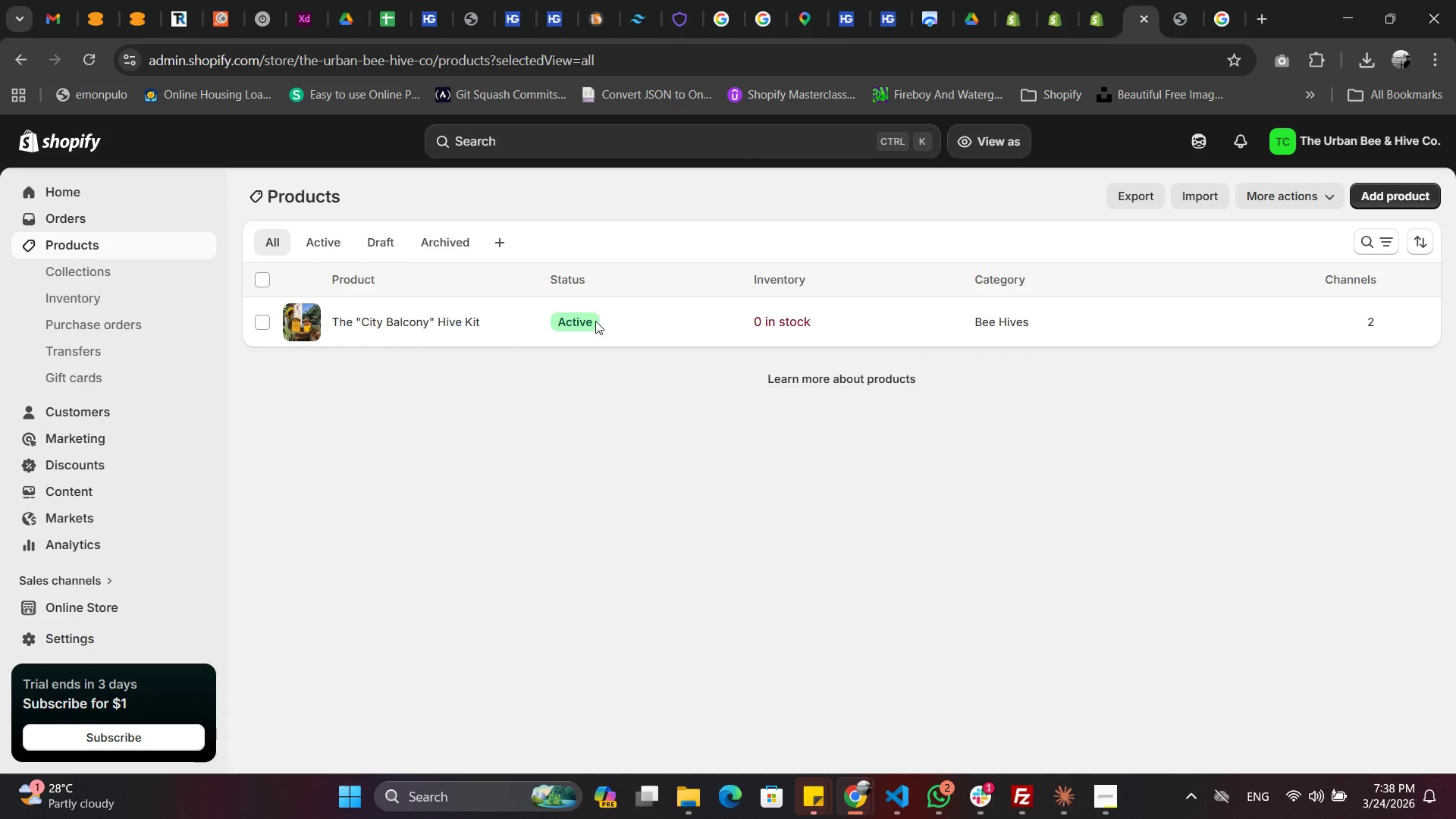 
wait(10.22)
 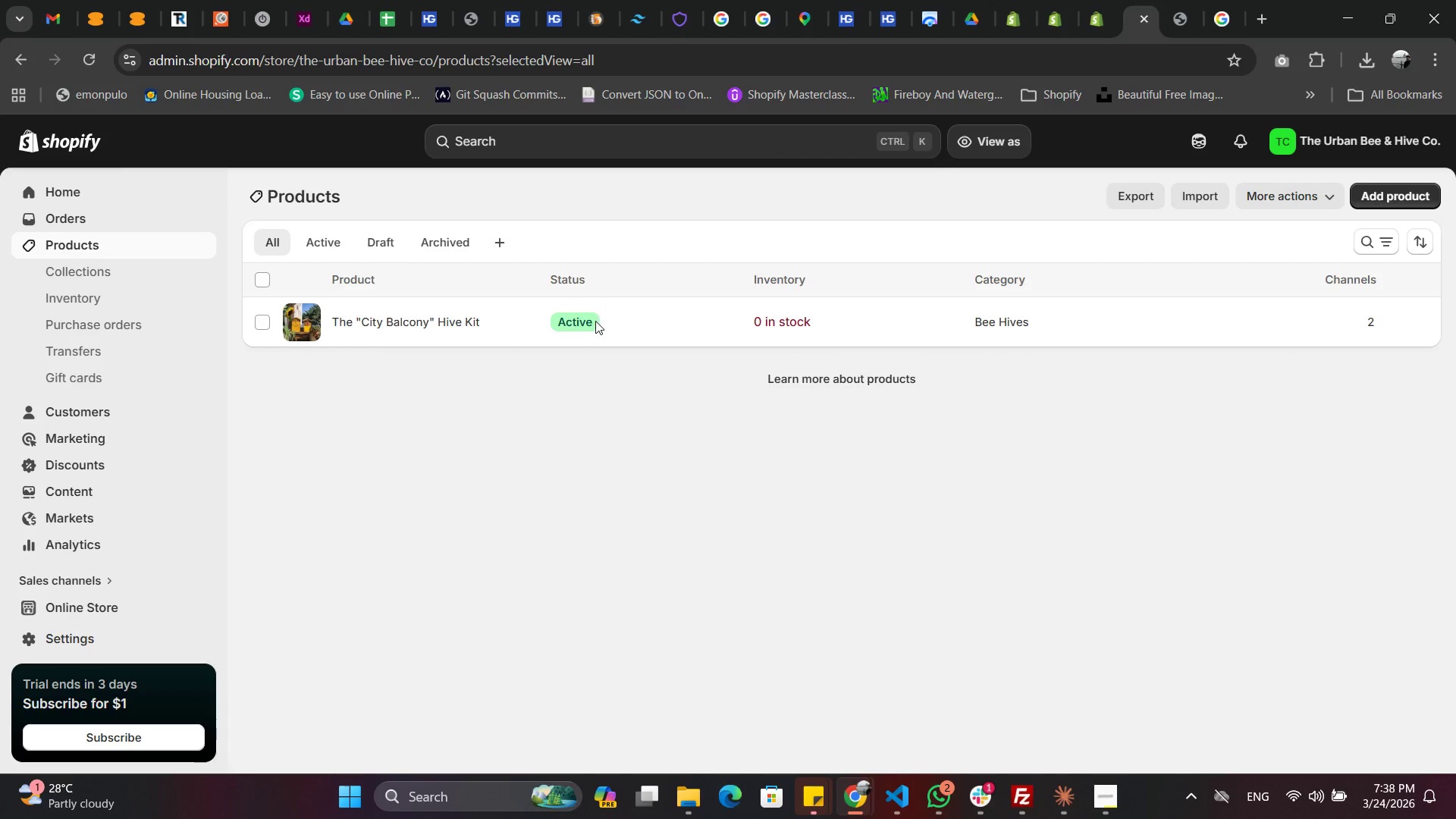 
mouse_move([466, 362])
 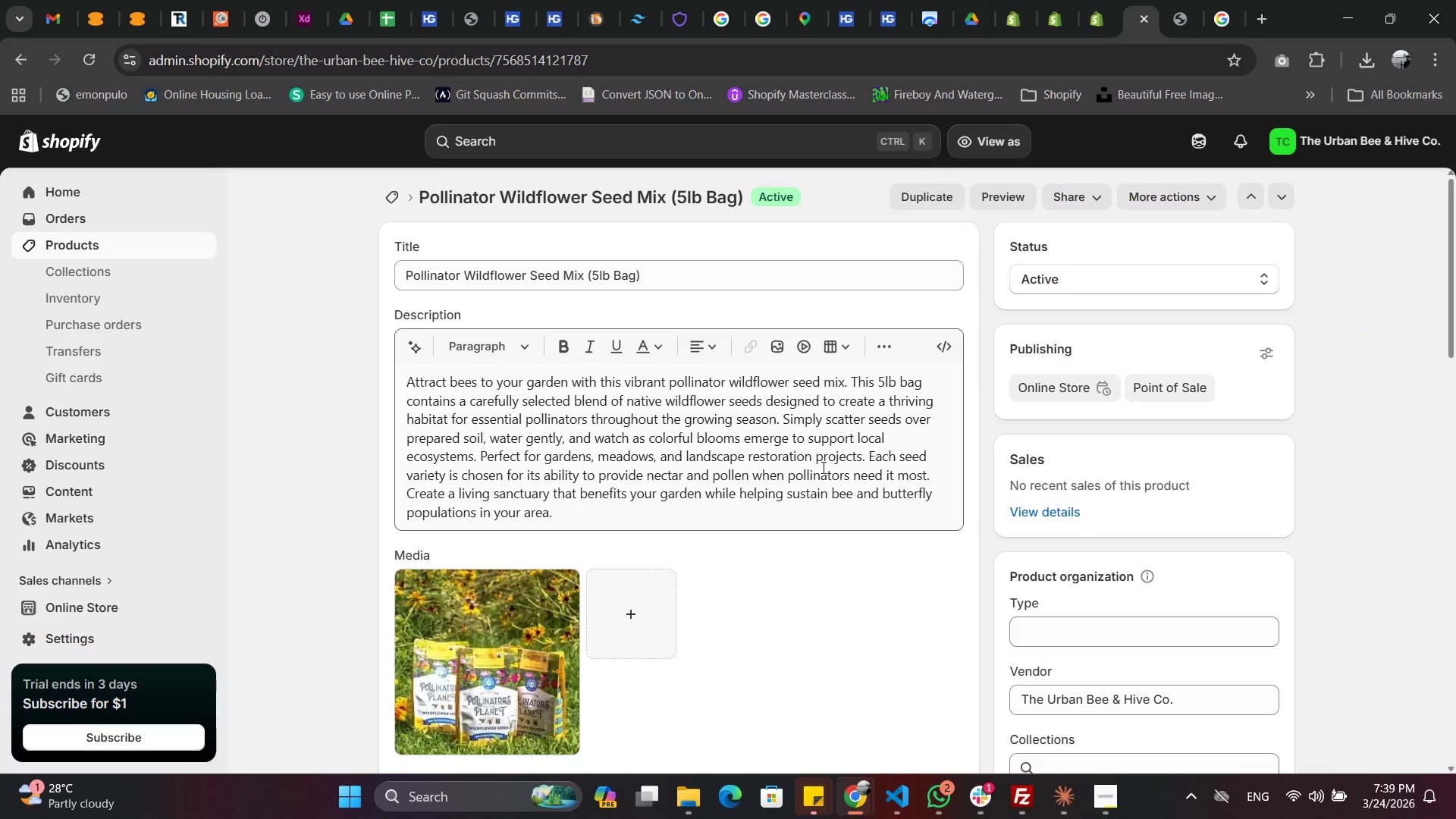 
scroll: coordinate [856, 532], scroll_direction: down, amount: 6.0
 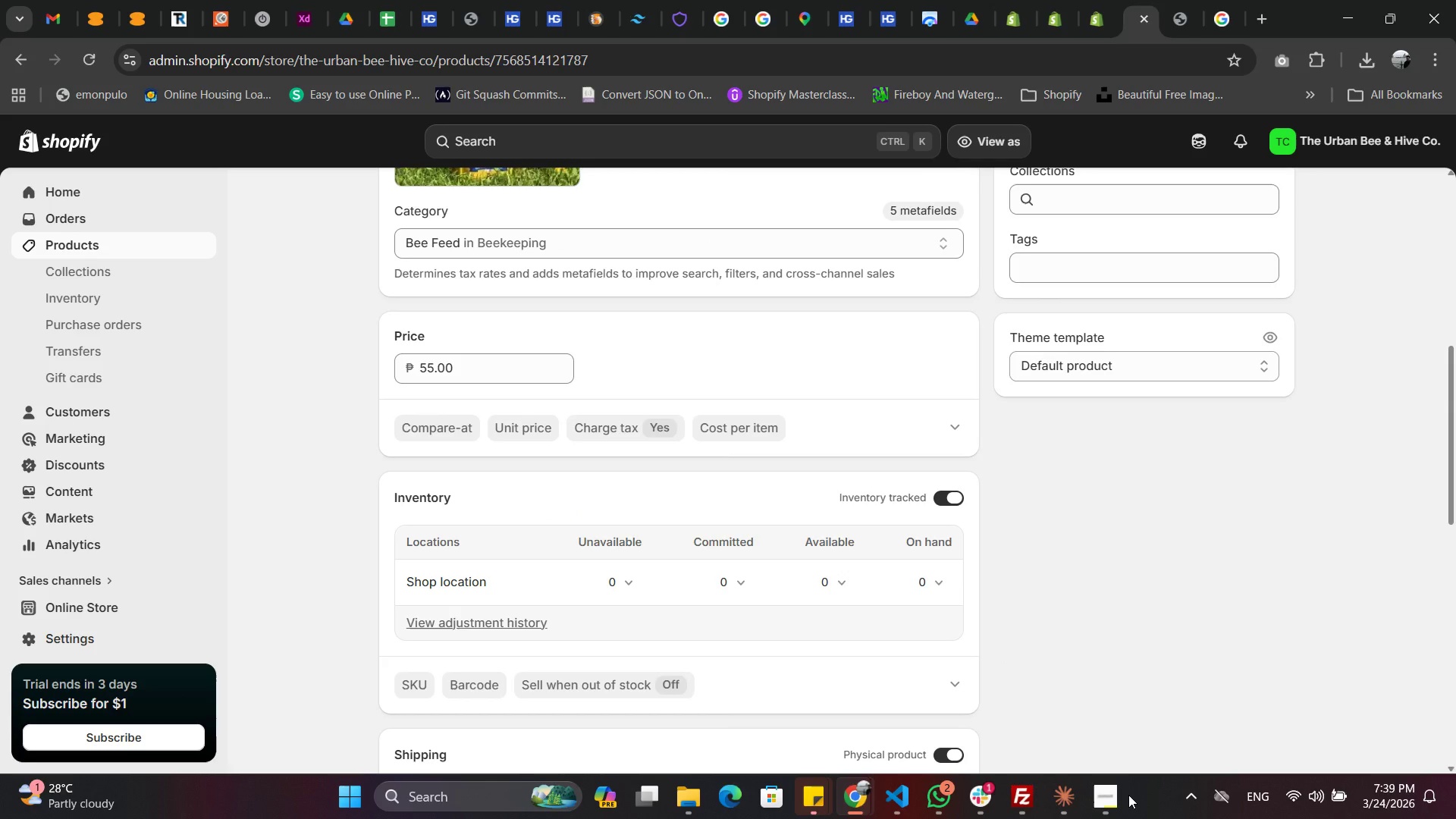 
left_click([1109, 802])